 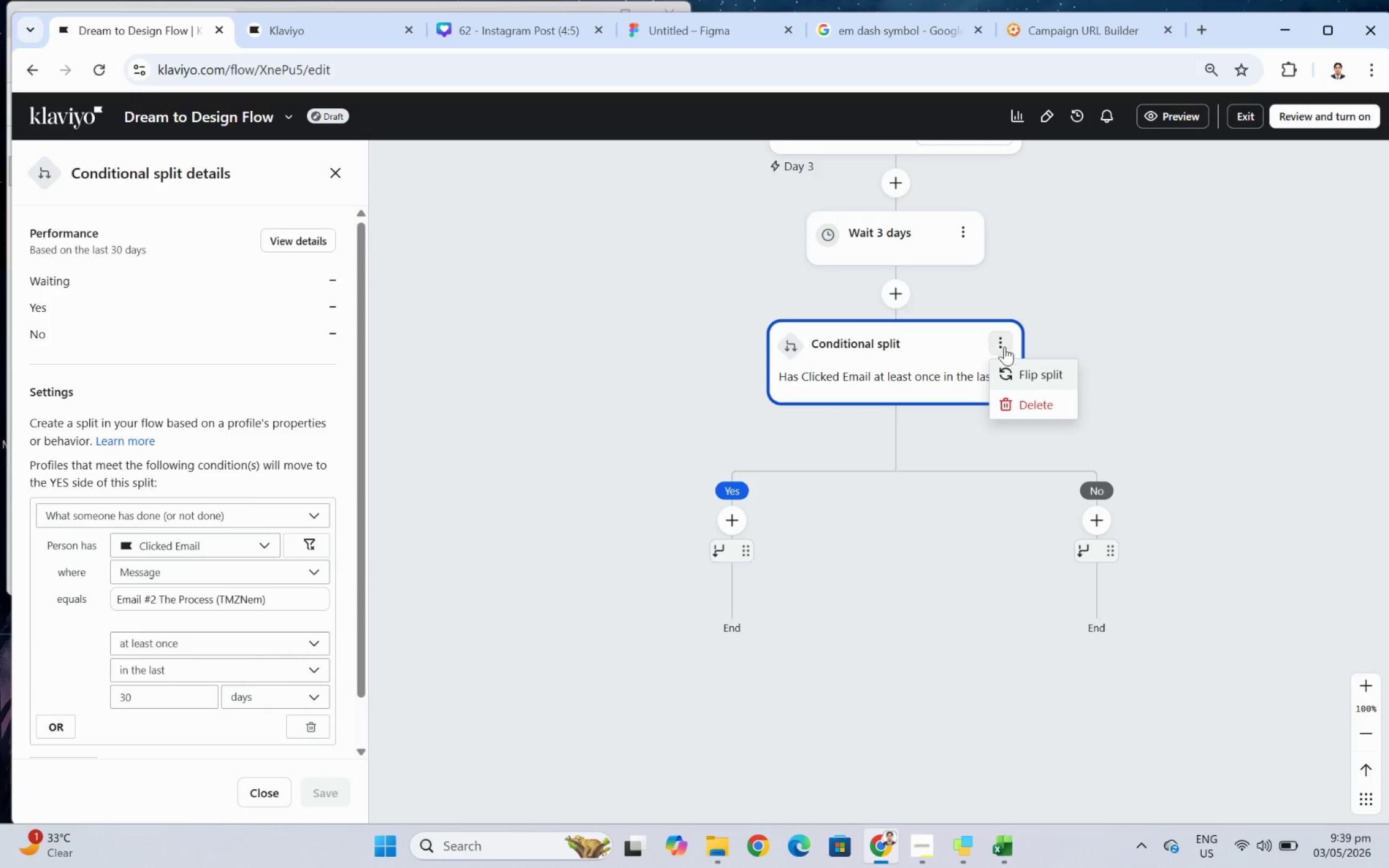 
scroll: coordinate [1008, 309], scroll_direction: up, amount: 7.0
 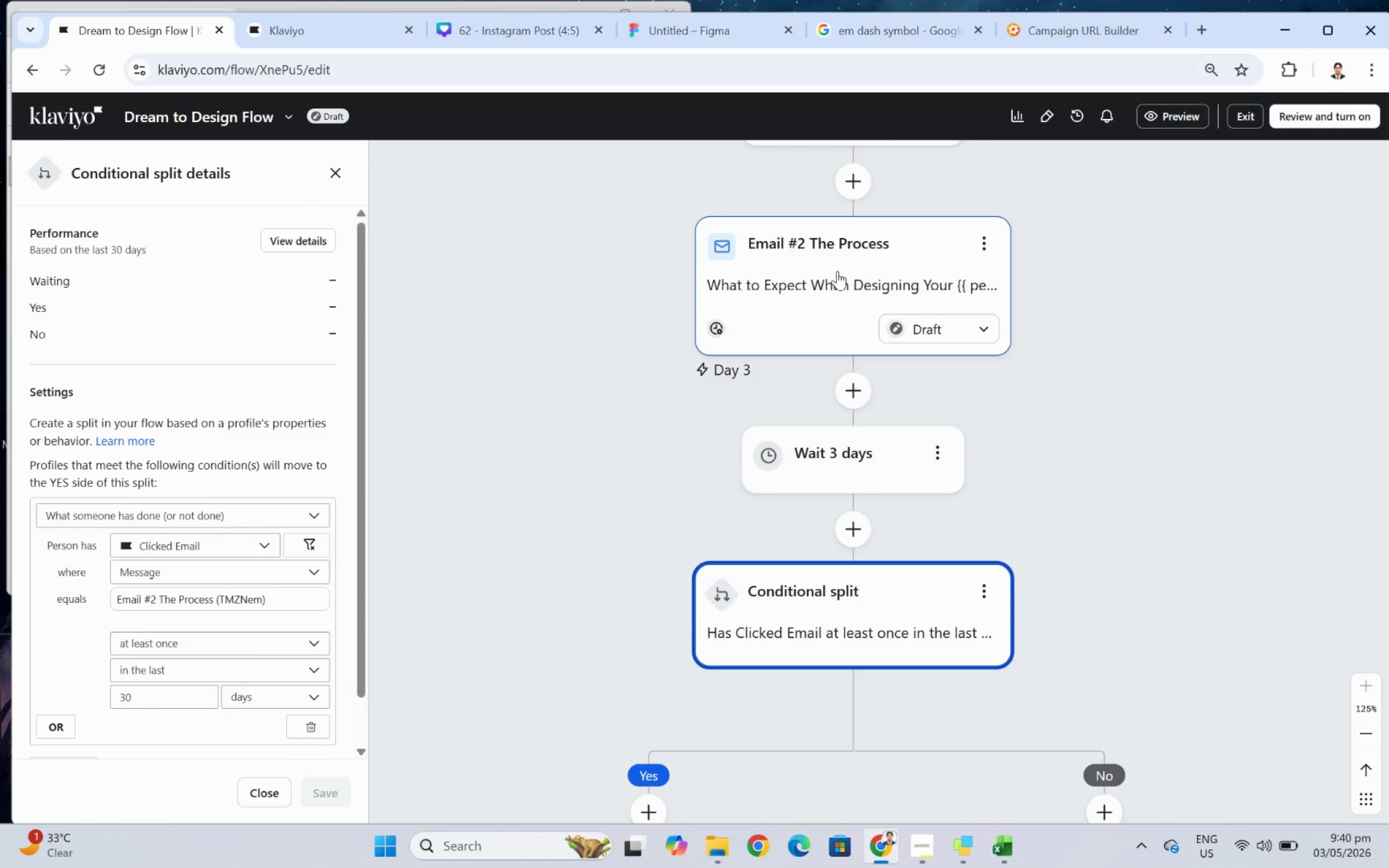 
left_click([837, 271])
 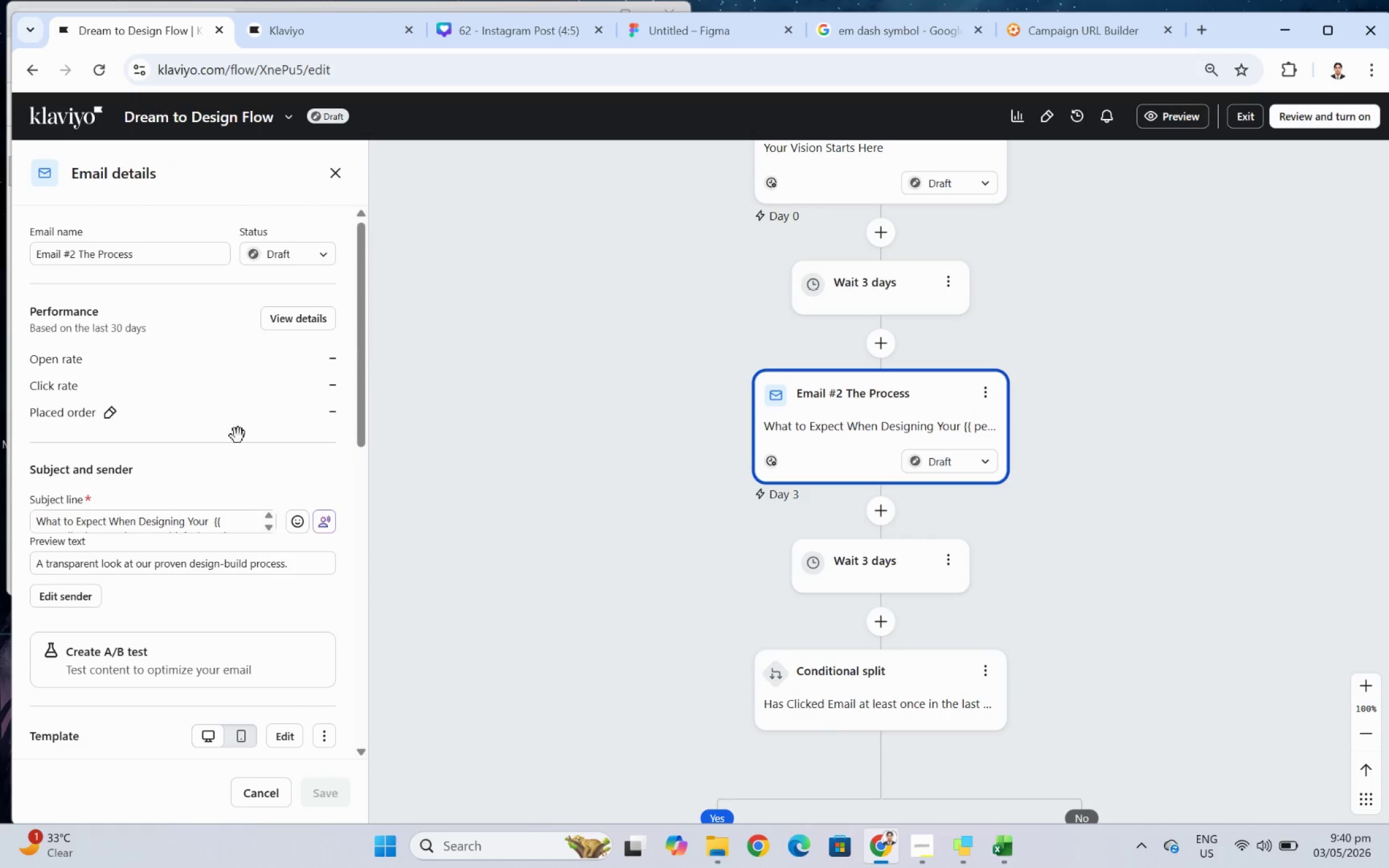 
scroll: coordinate [224, 540], scroll_direction: down, amount: 4.0
 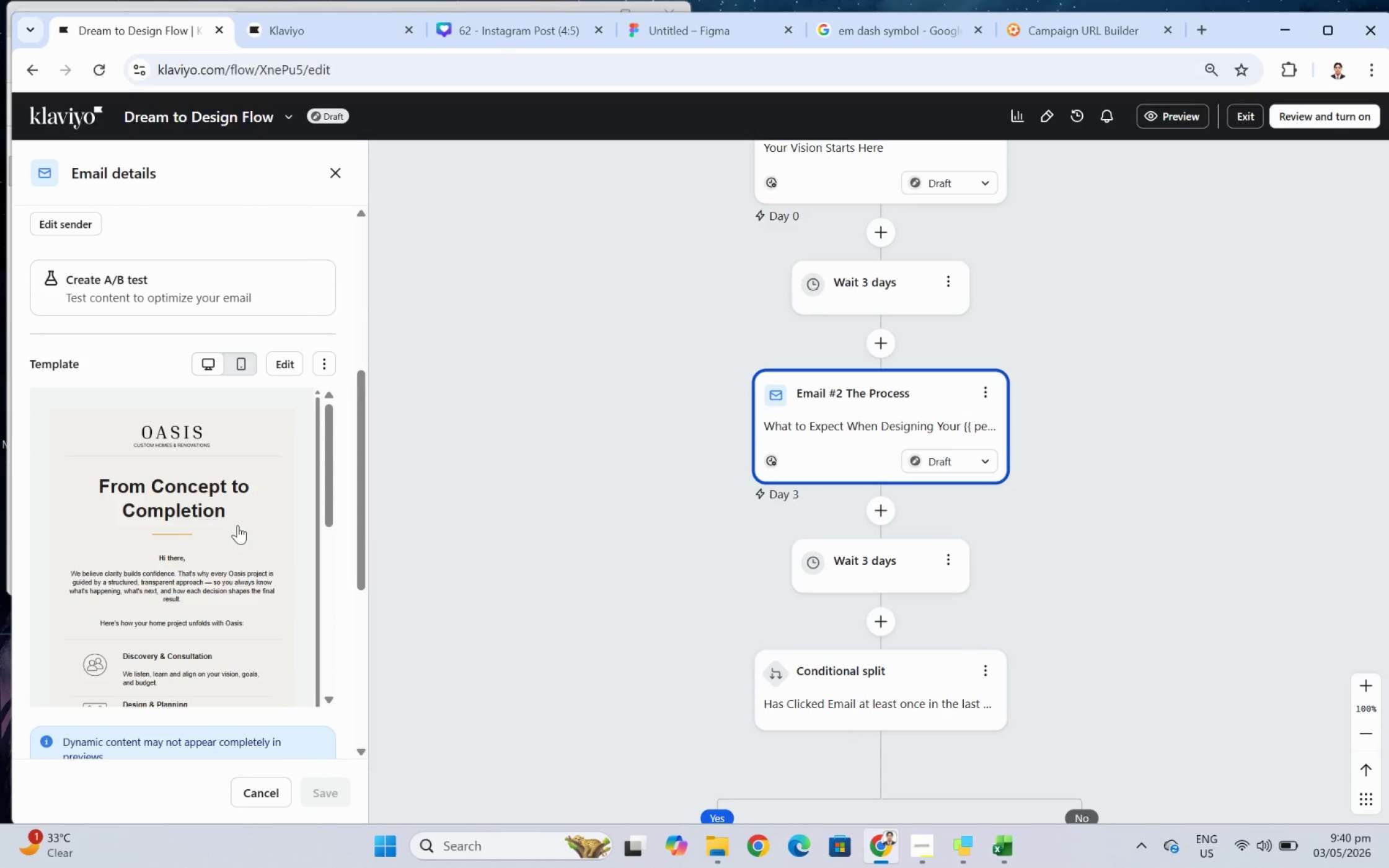 
wait(12.29)
 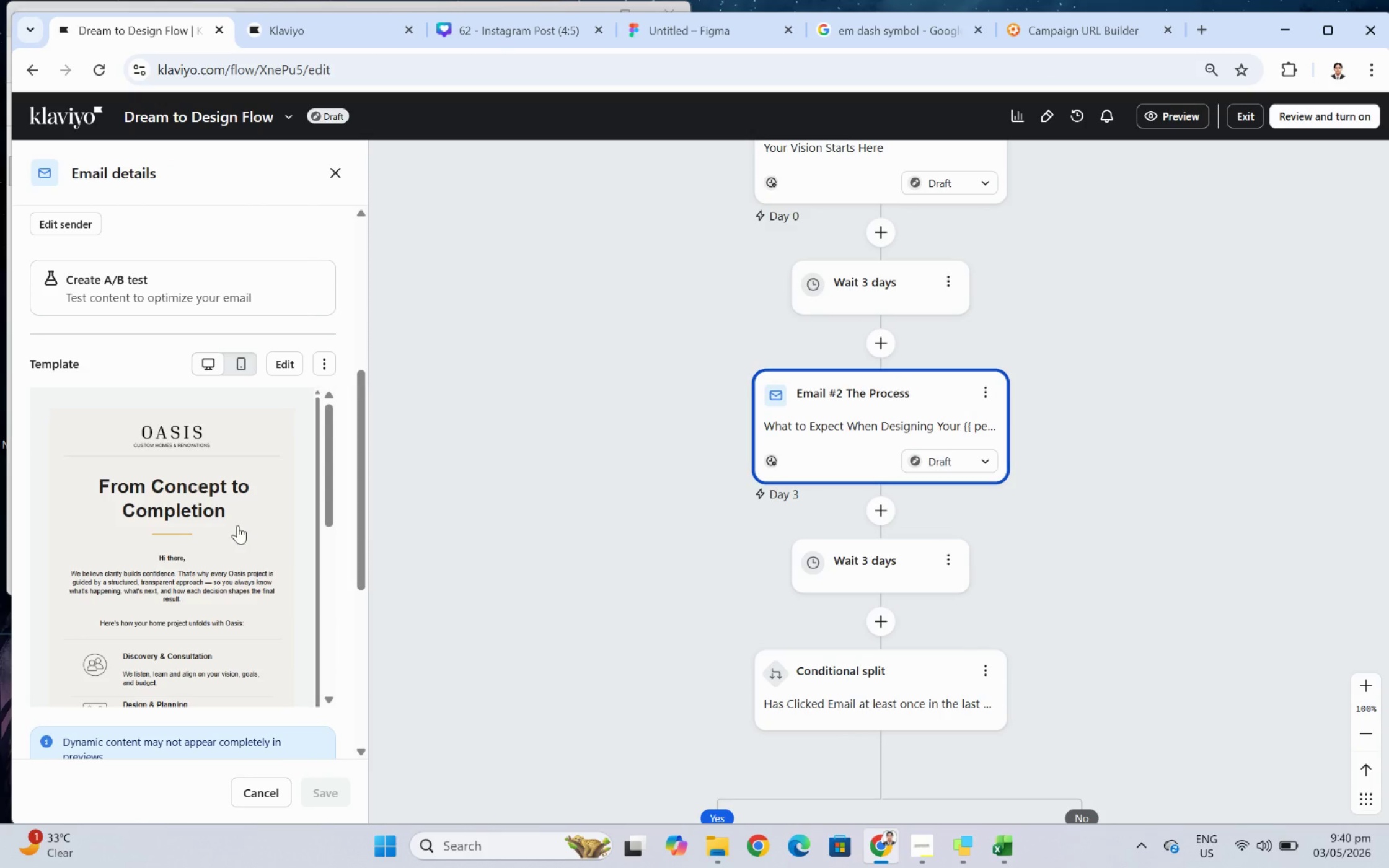 
scroll: coordinate [240, 551], scroll_direction: down, amount: 3.0